 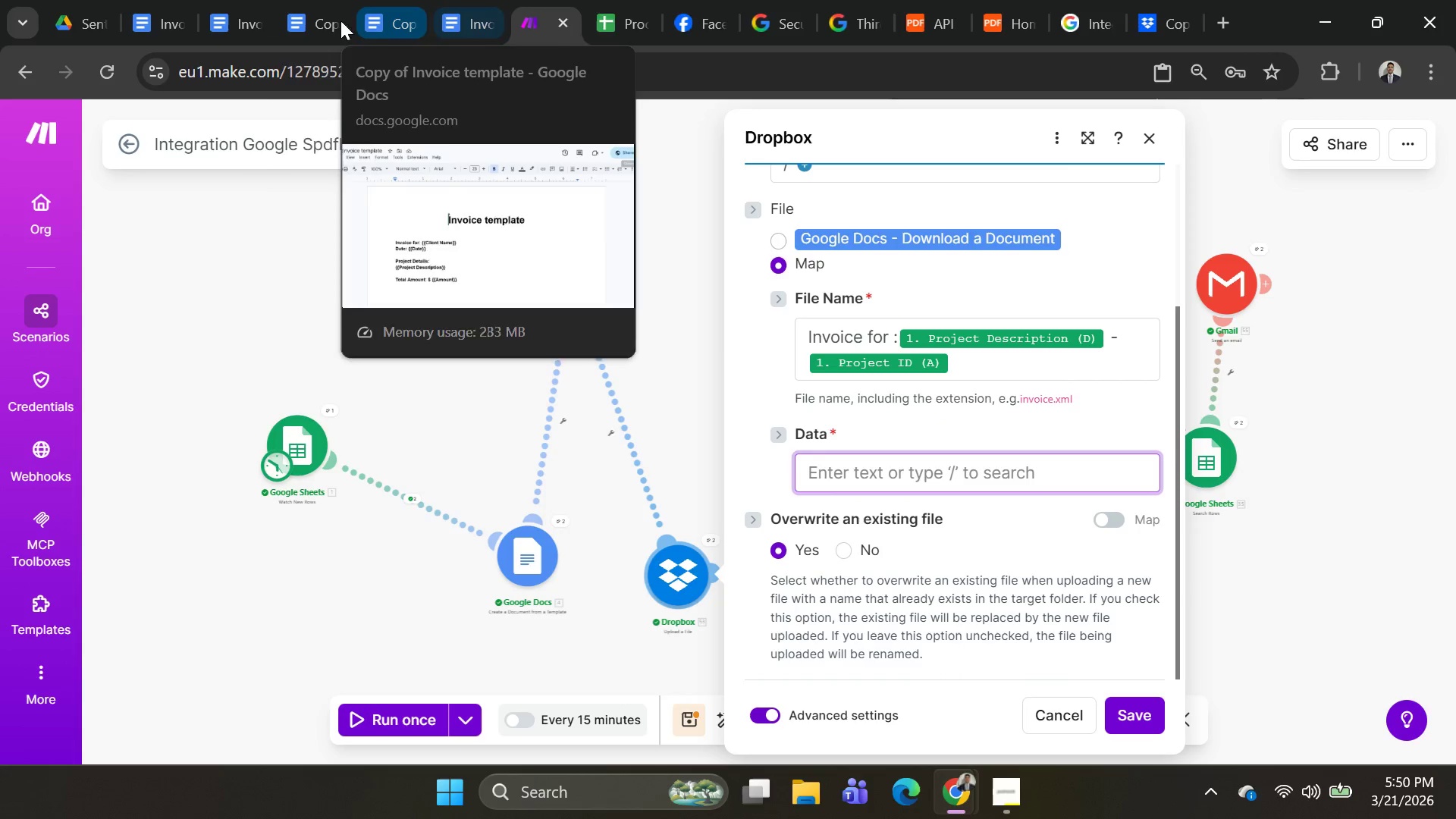 
left_click([317, 20])
 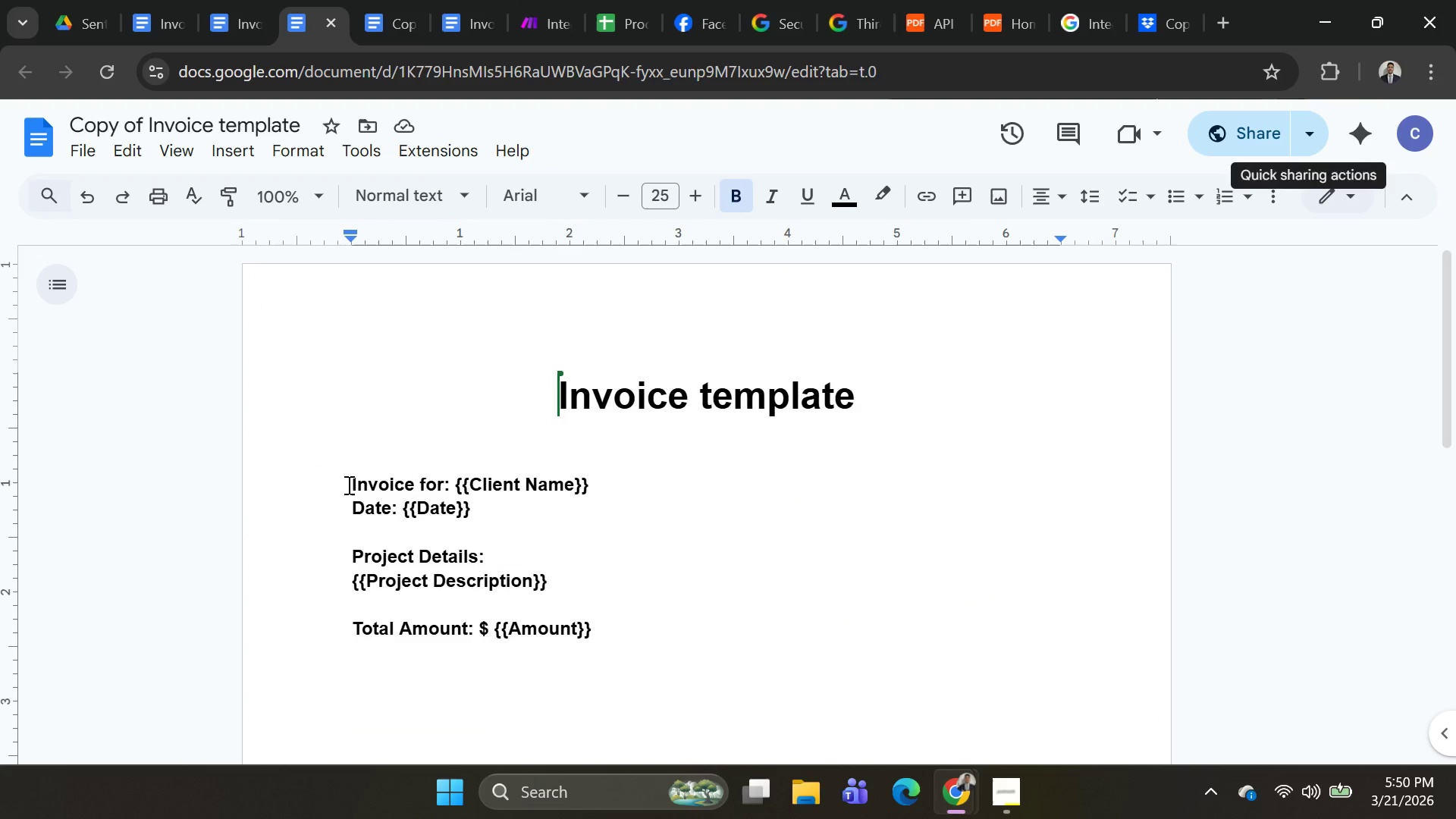 
left_click_drag(start_coordinate=[328, 482], to_coordinate=[607, 638])
 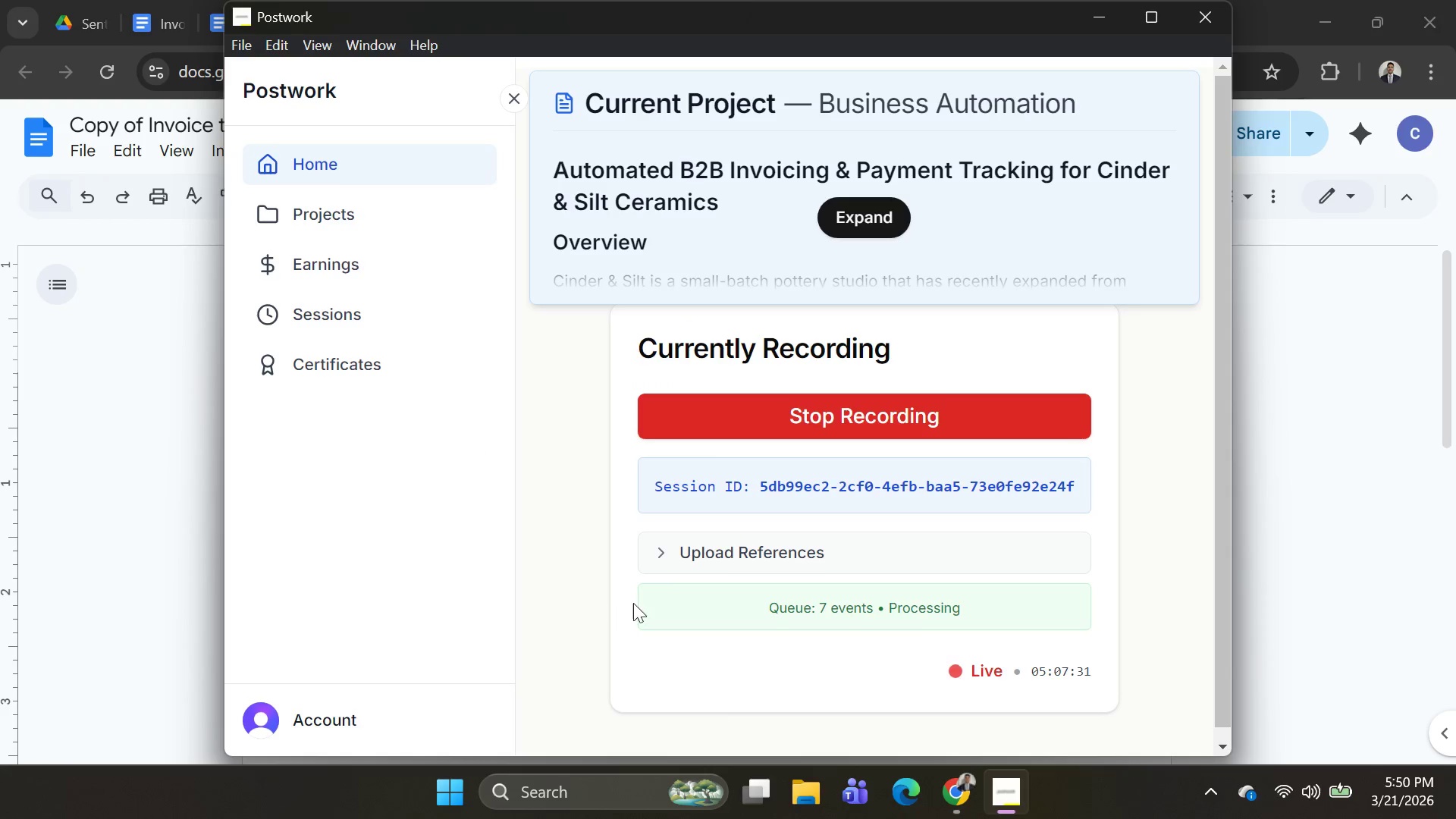 
hold_key(key=ControlLeft, duration=1.52)
 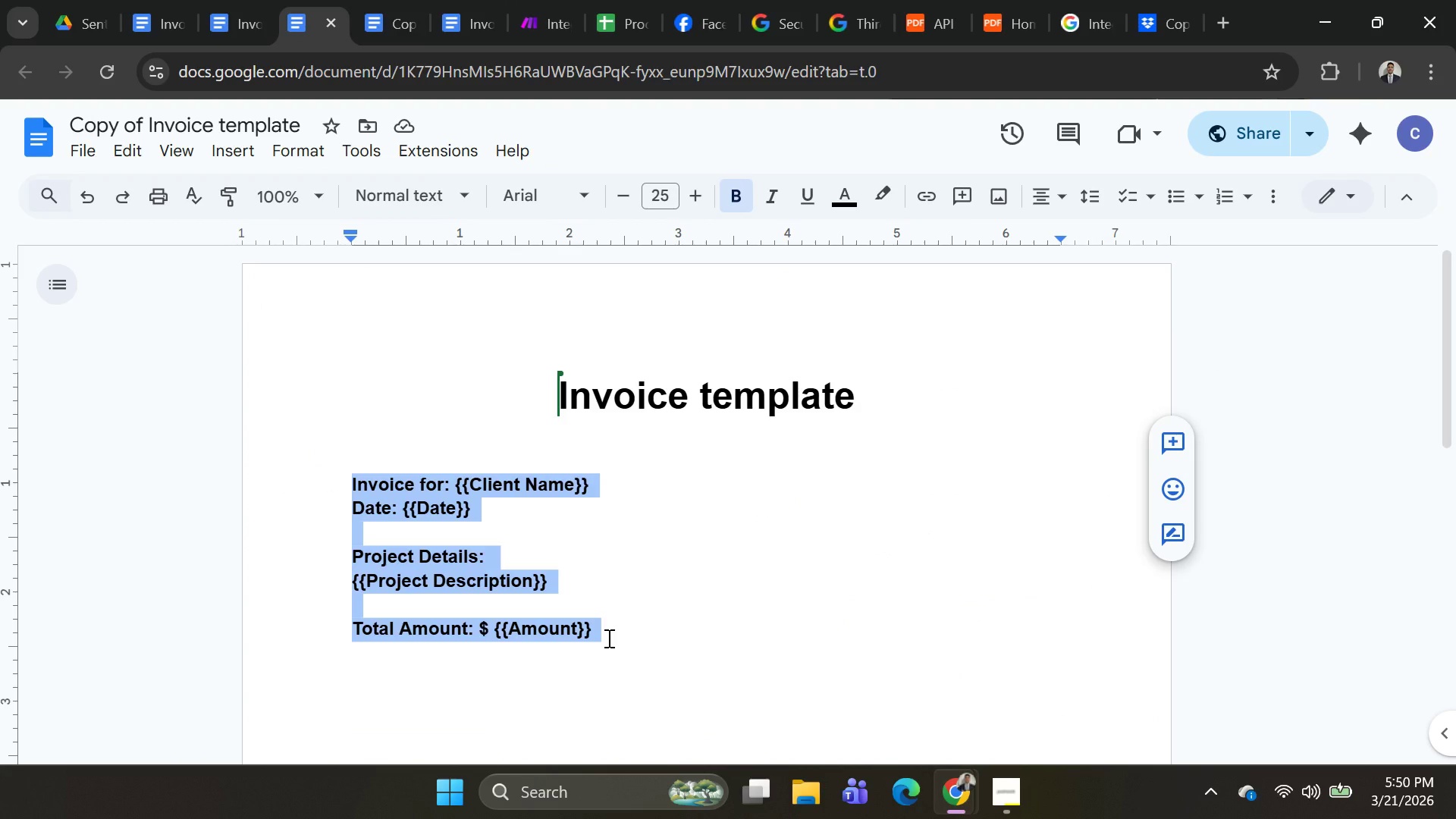 
key(Control+C)
 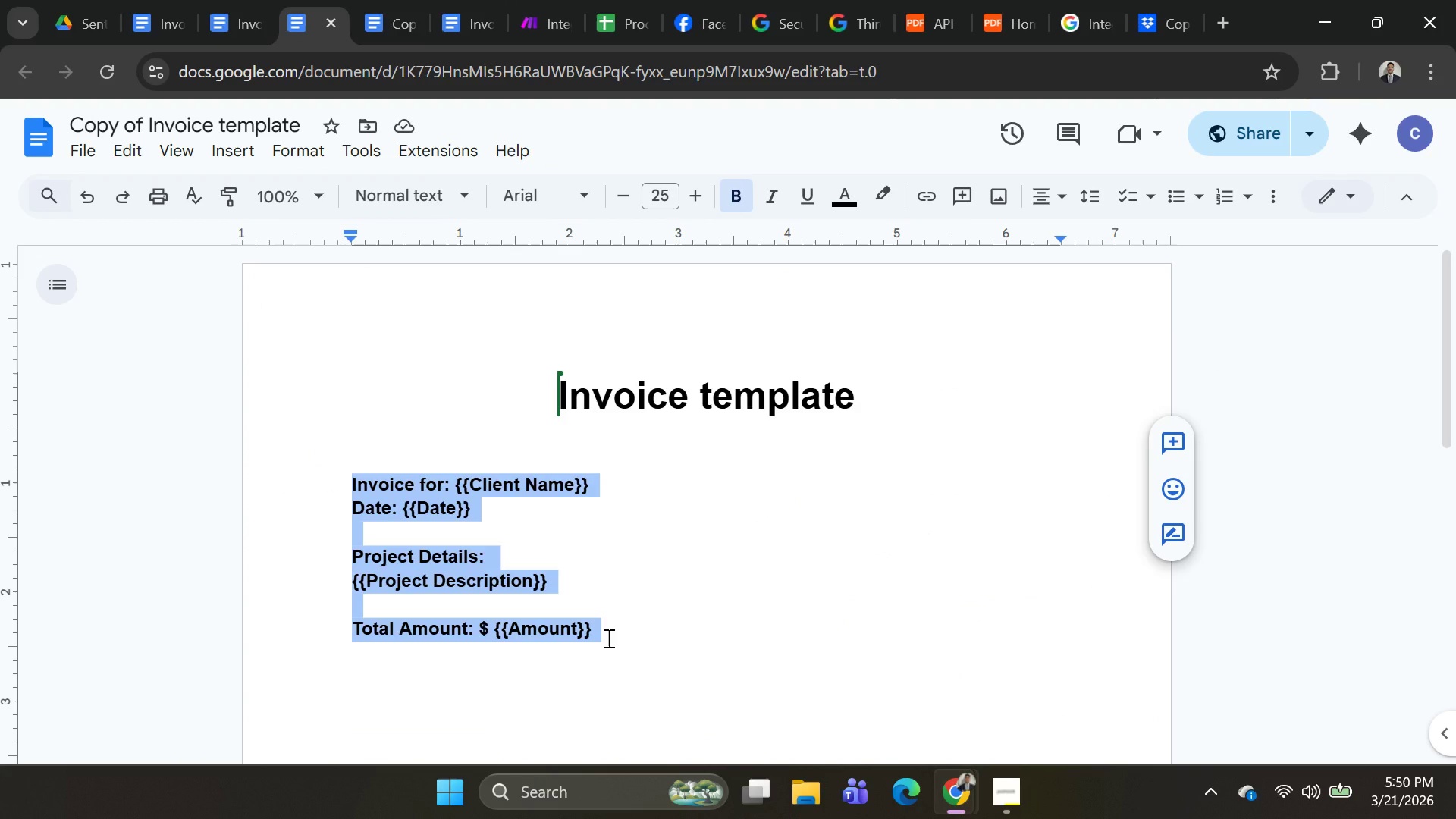 
key(Control+C)